 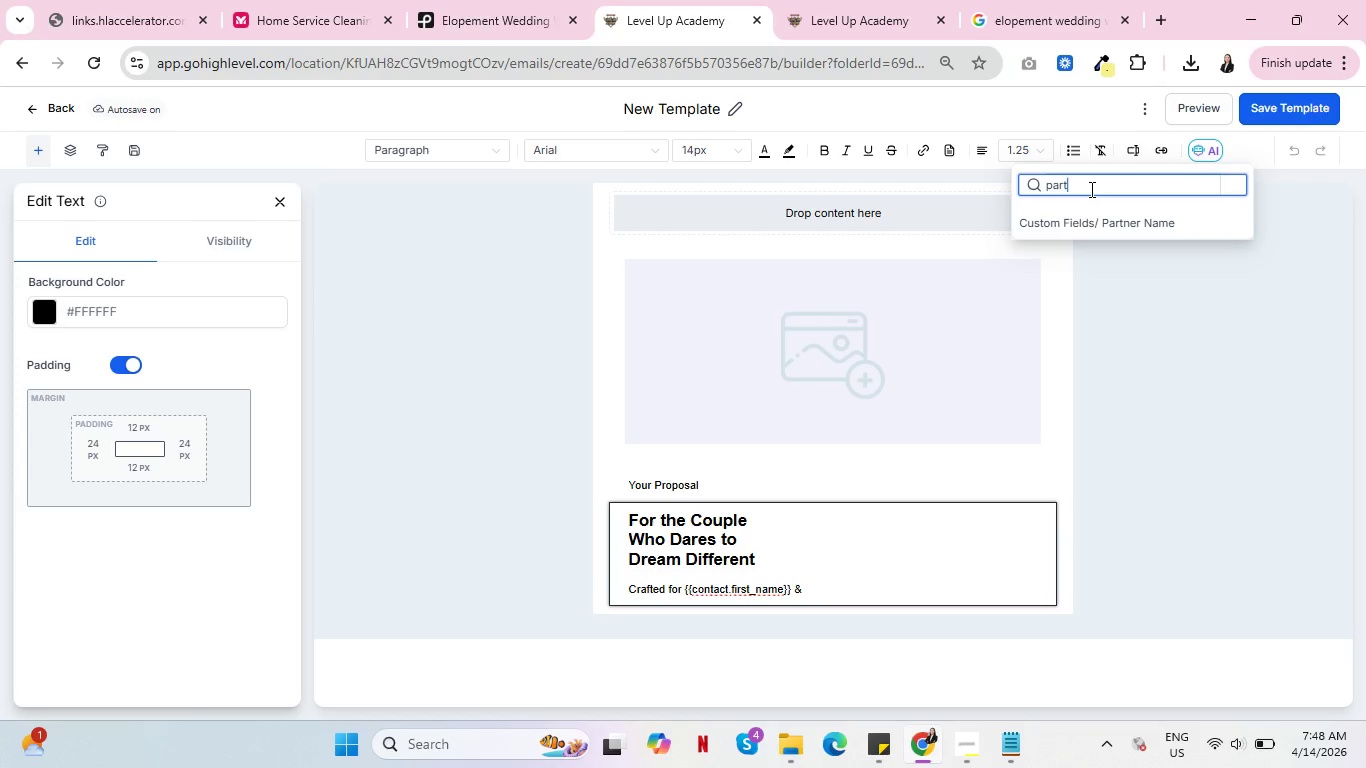 
left_click([1105, 225])
 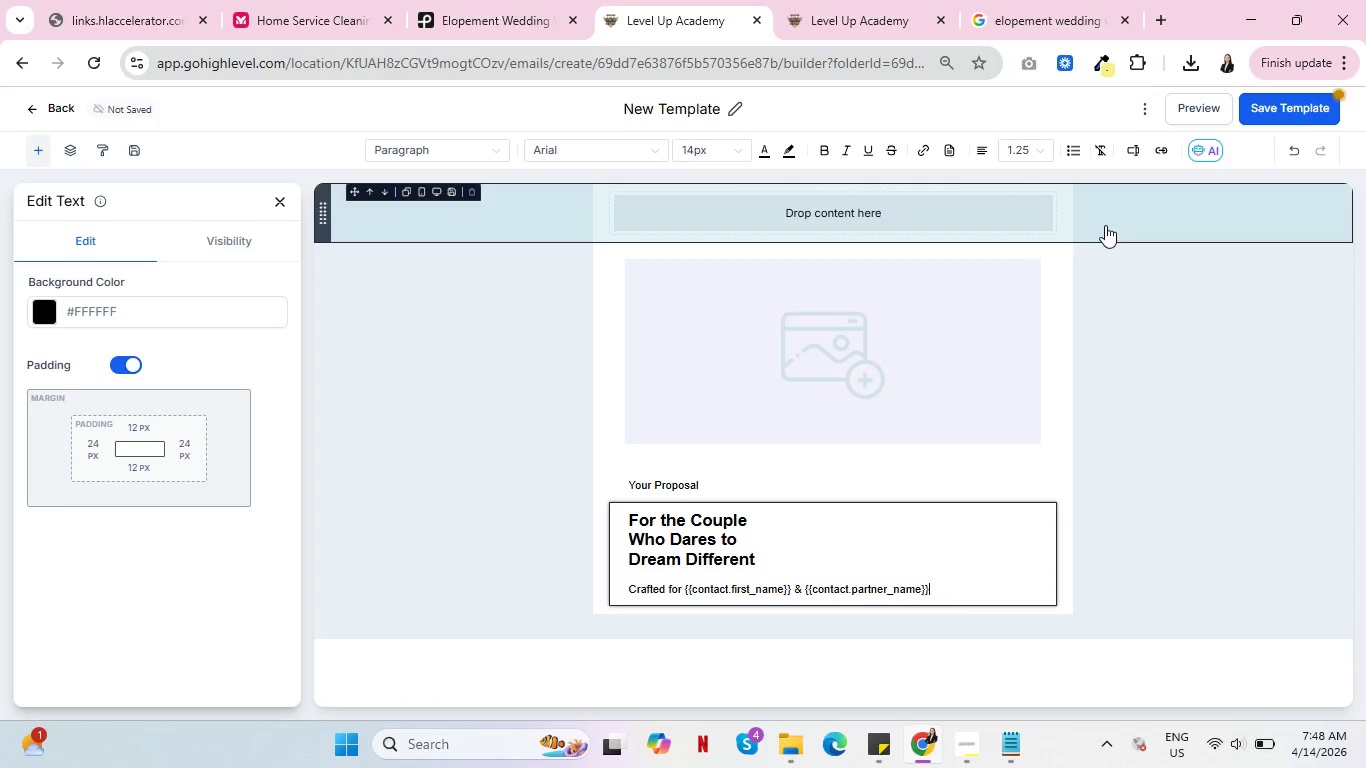 
type( following your discovery call.)
 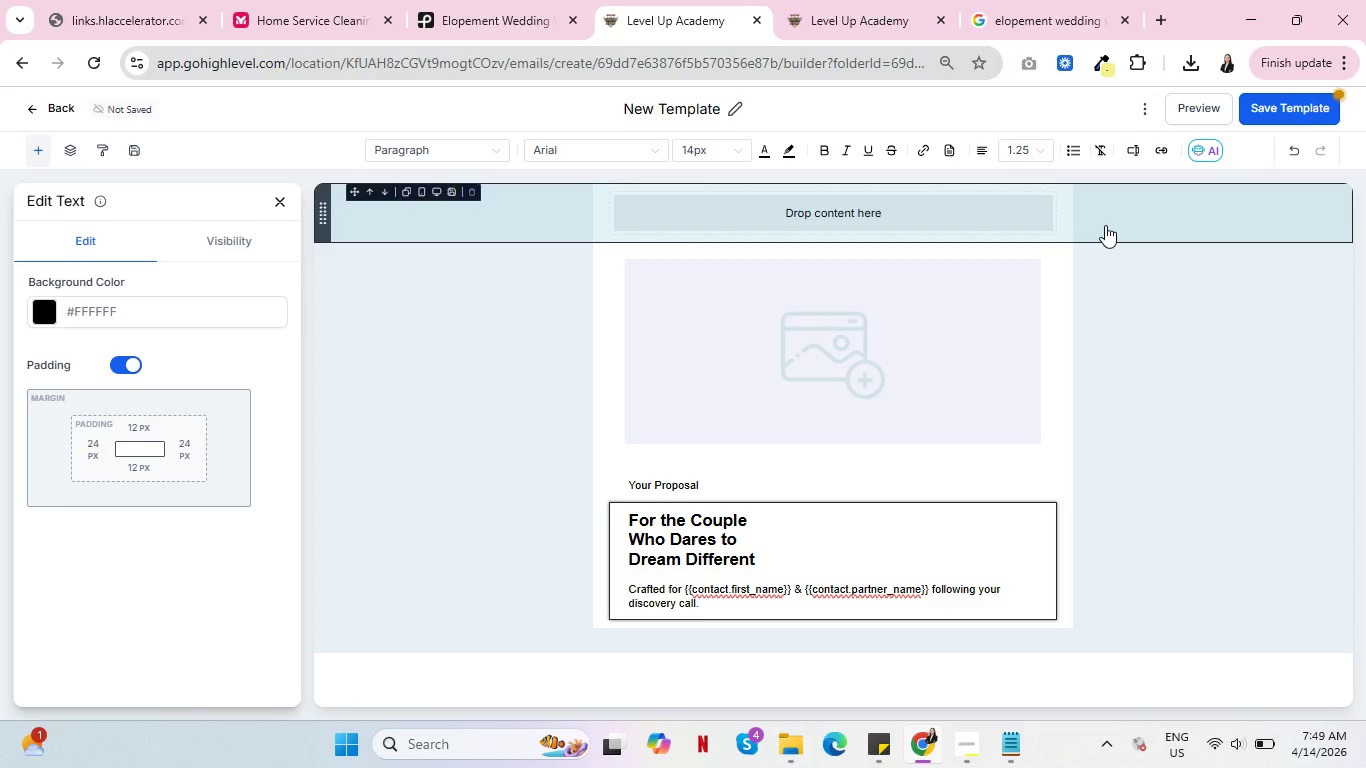 
wait(8.64)
 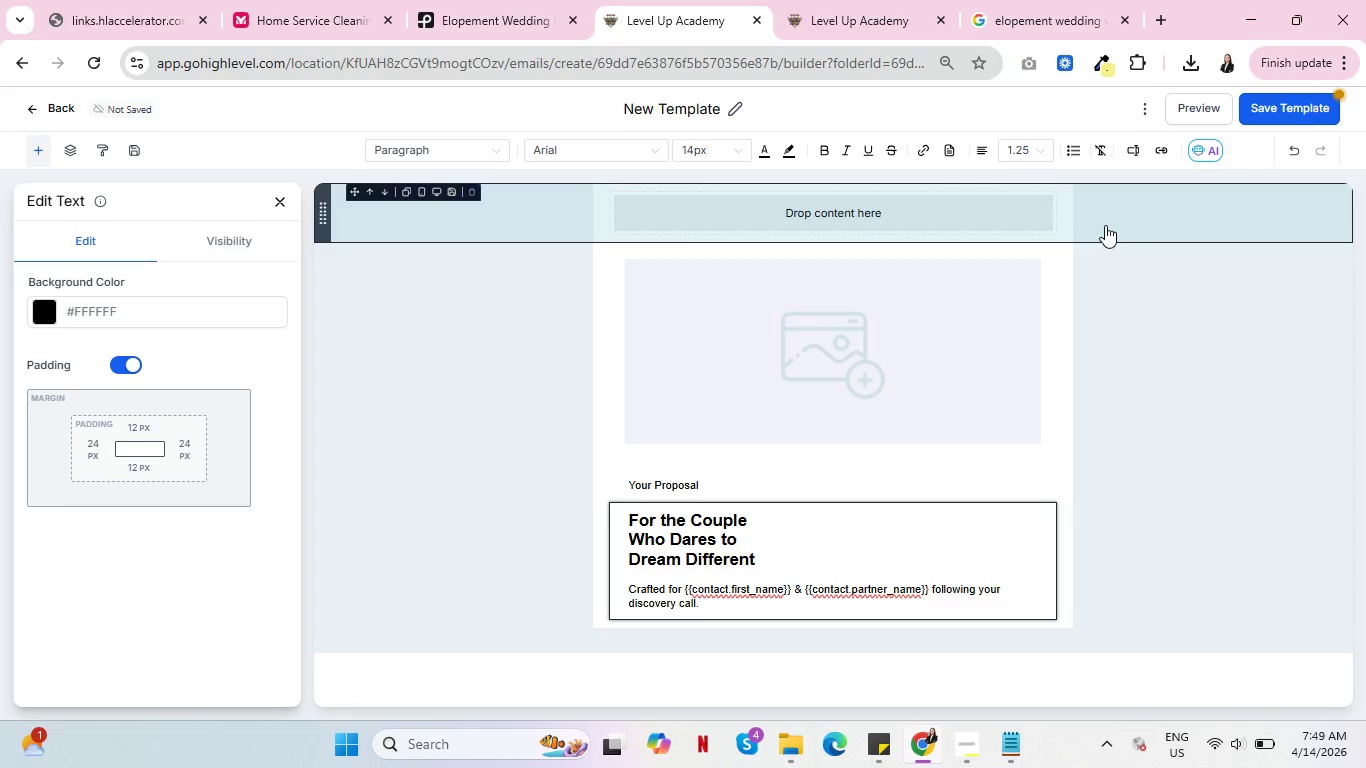 
mouse_move([962, 716])
 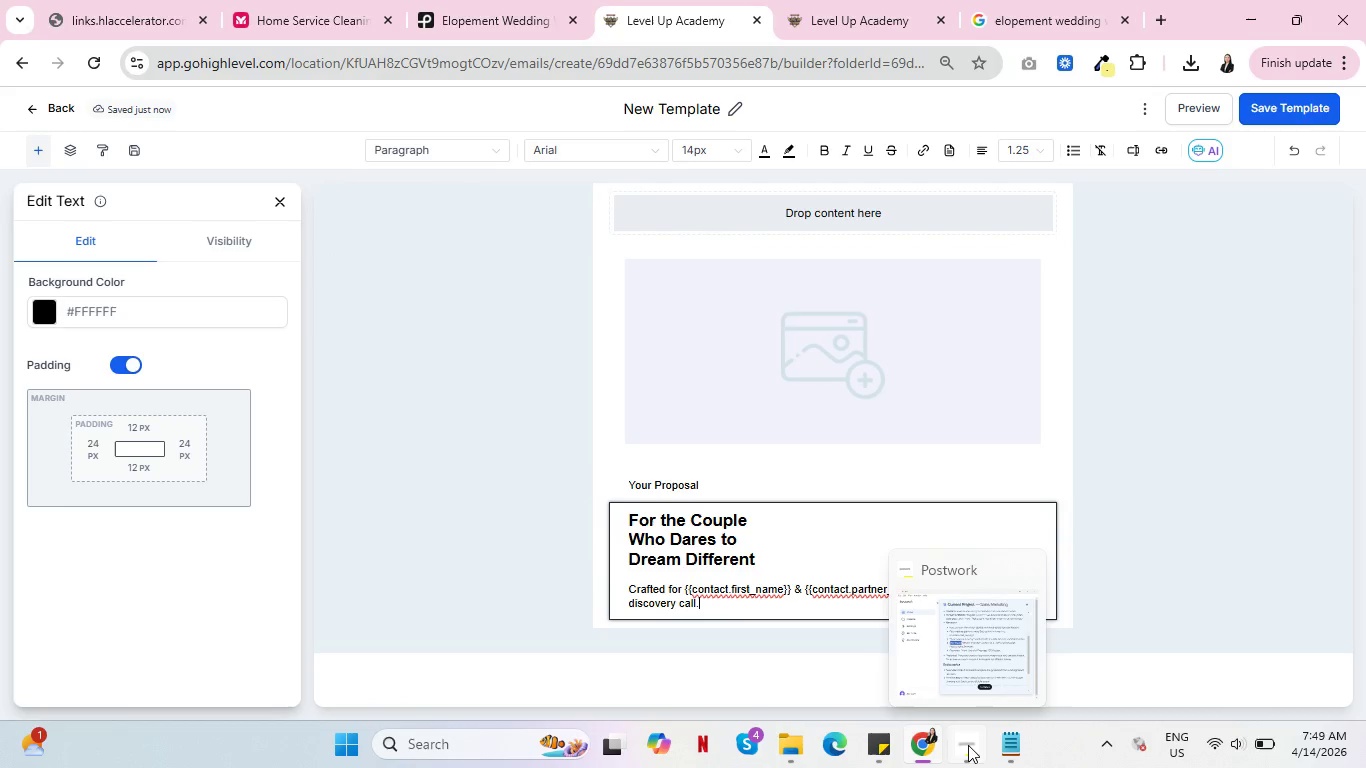 
left_click([968, 745])